 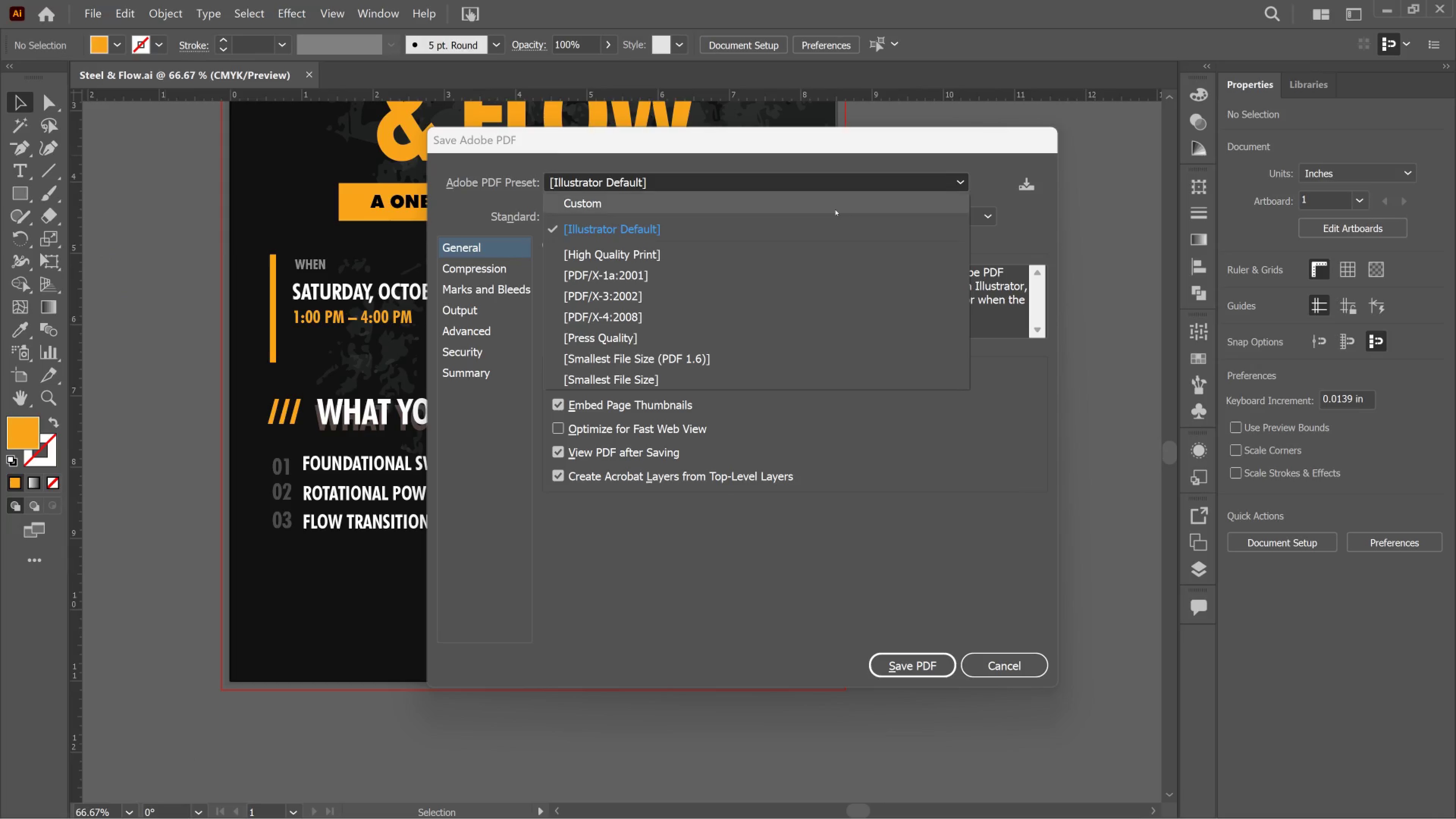 
left_click([750, 253])
 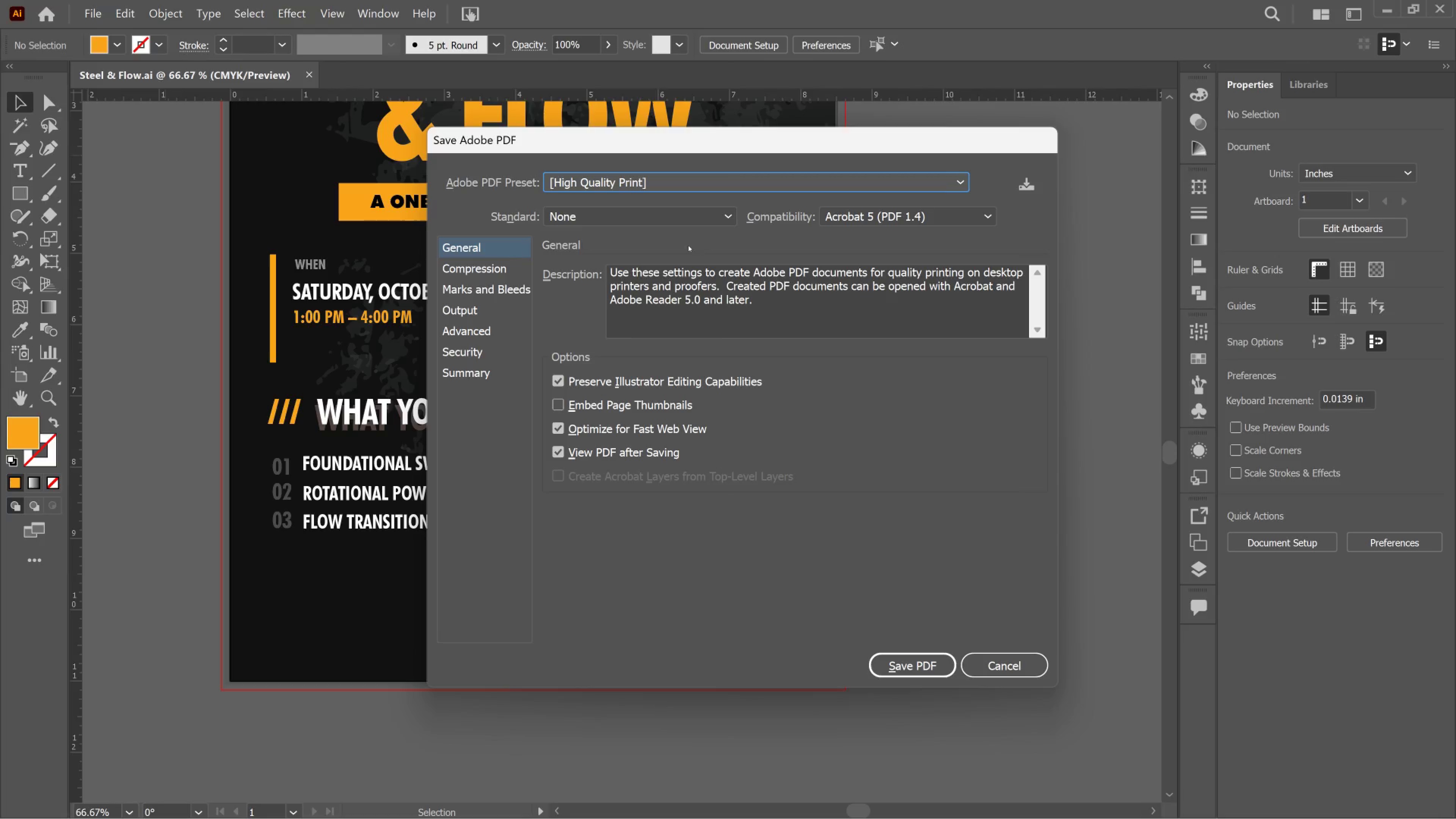 
left_click([512, 288])
 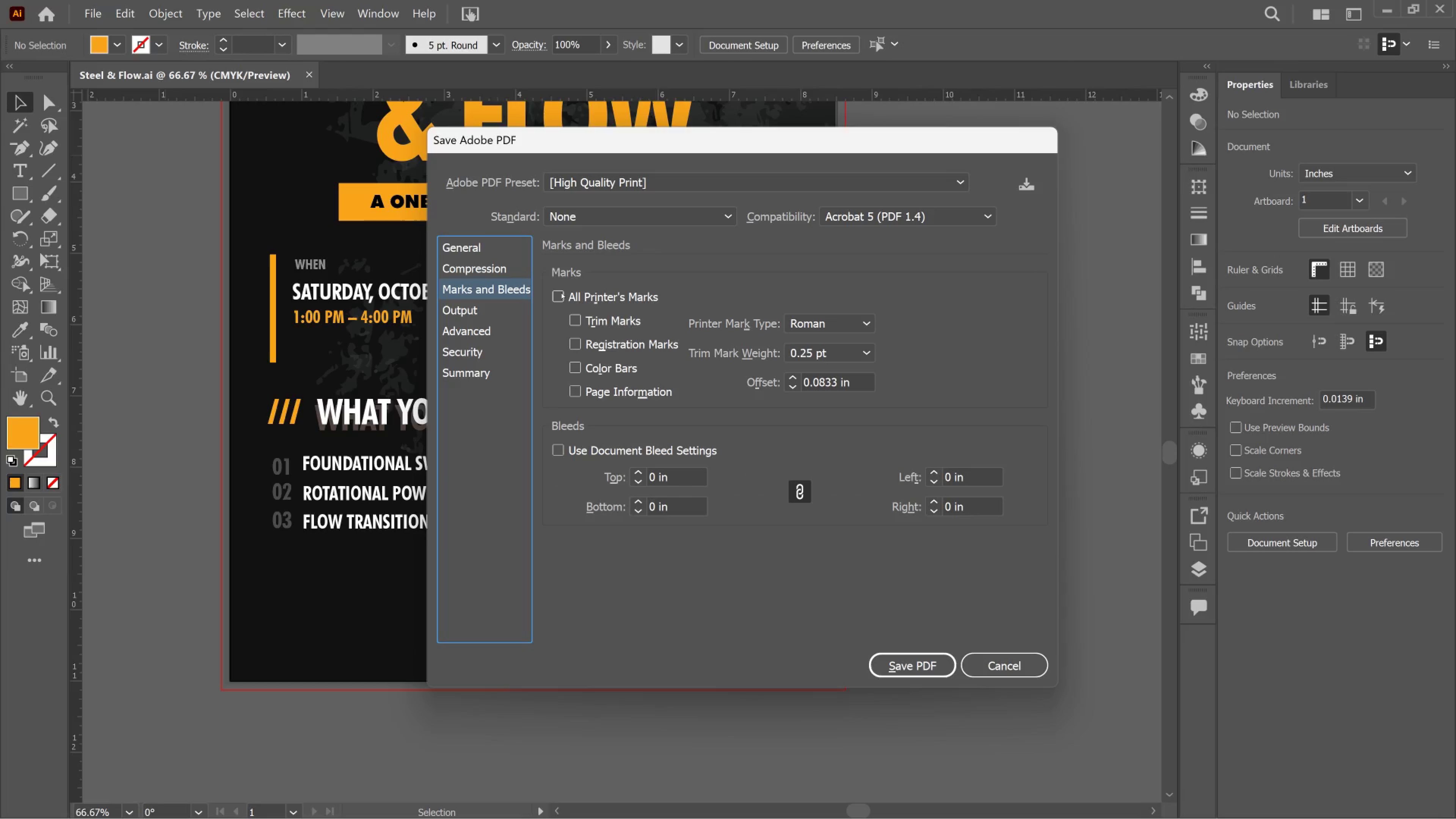 
wait(6.74)
 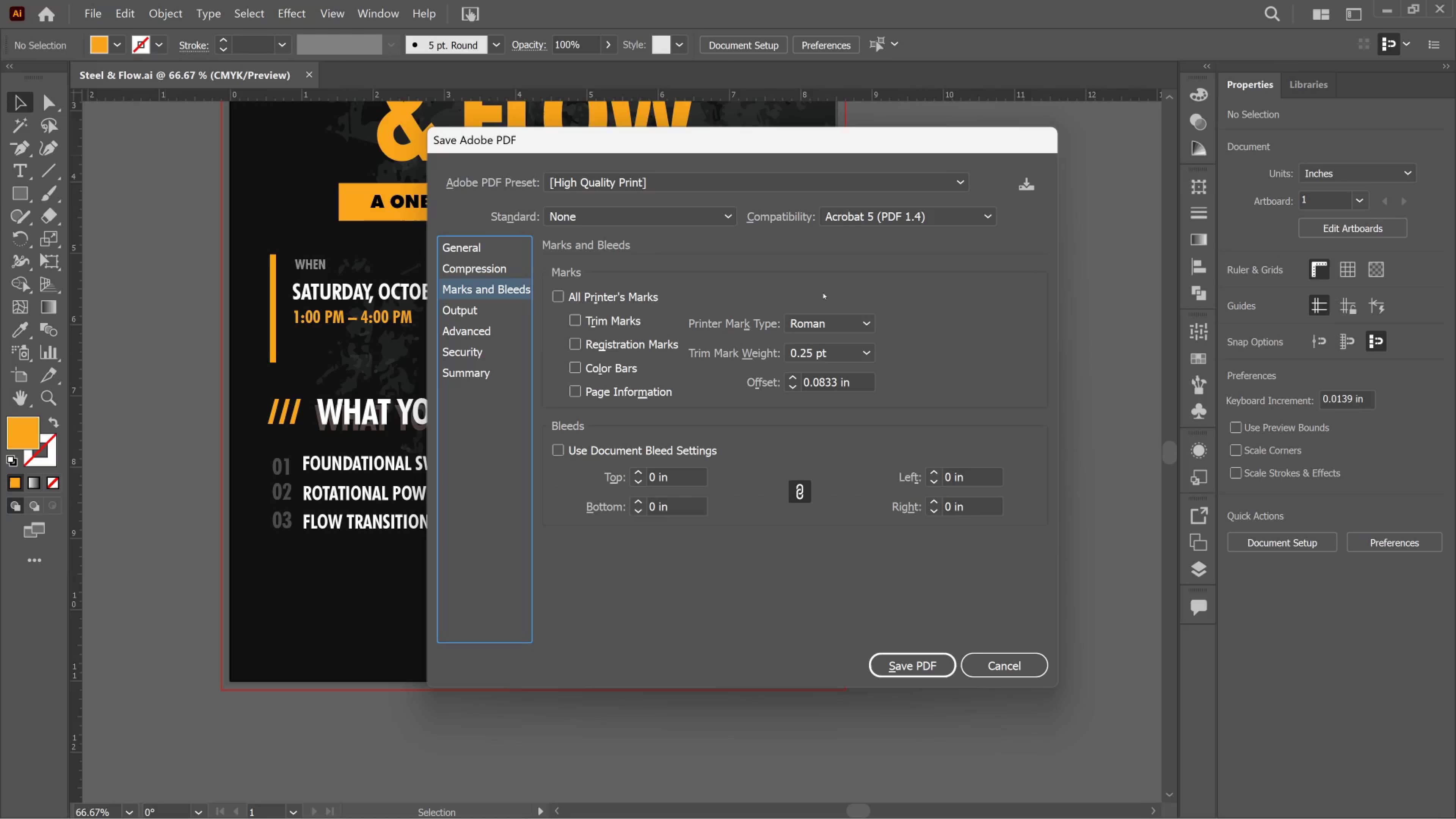 
left_click([561, 293])
 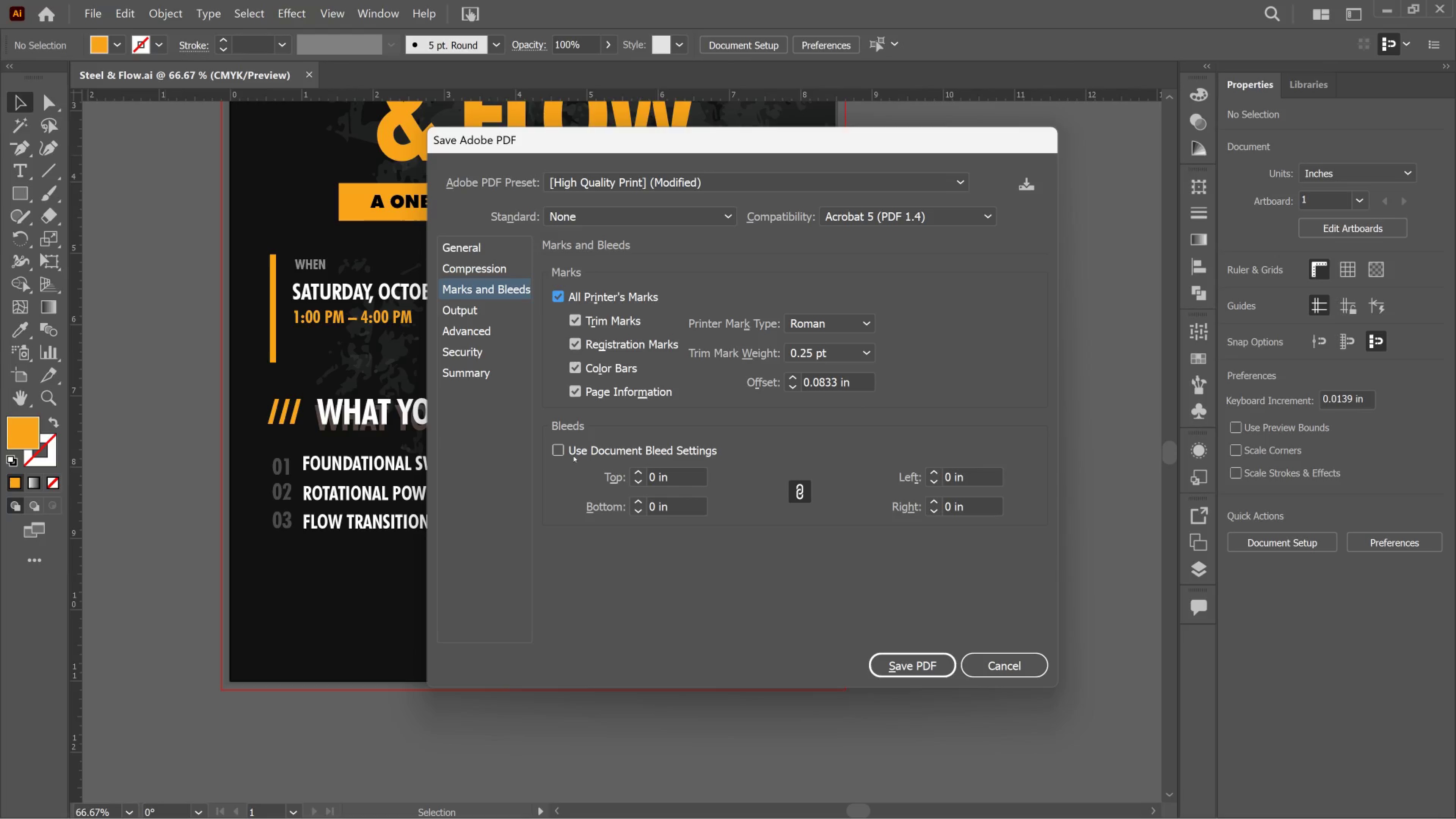 
wait(6.57)
 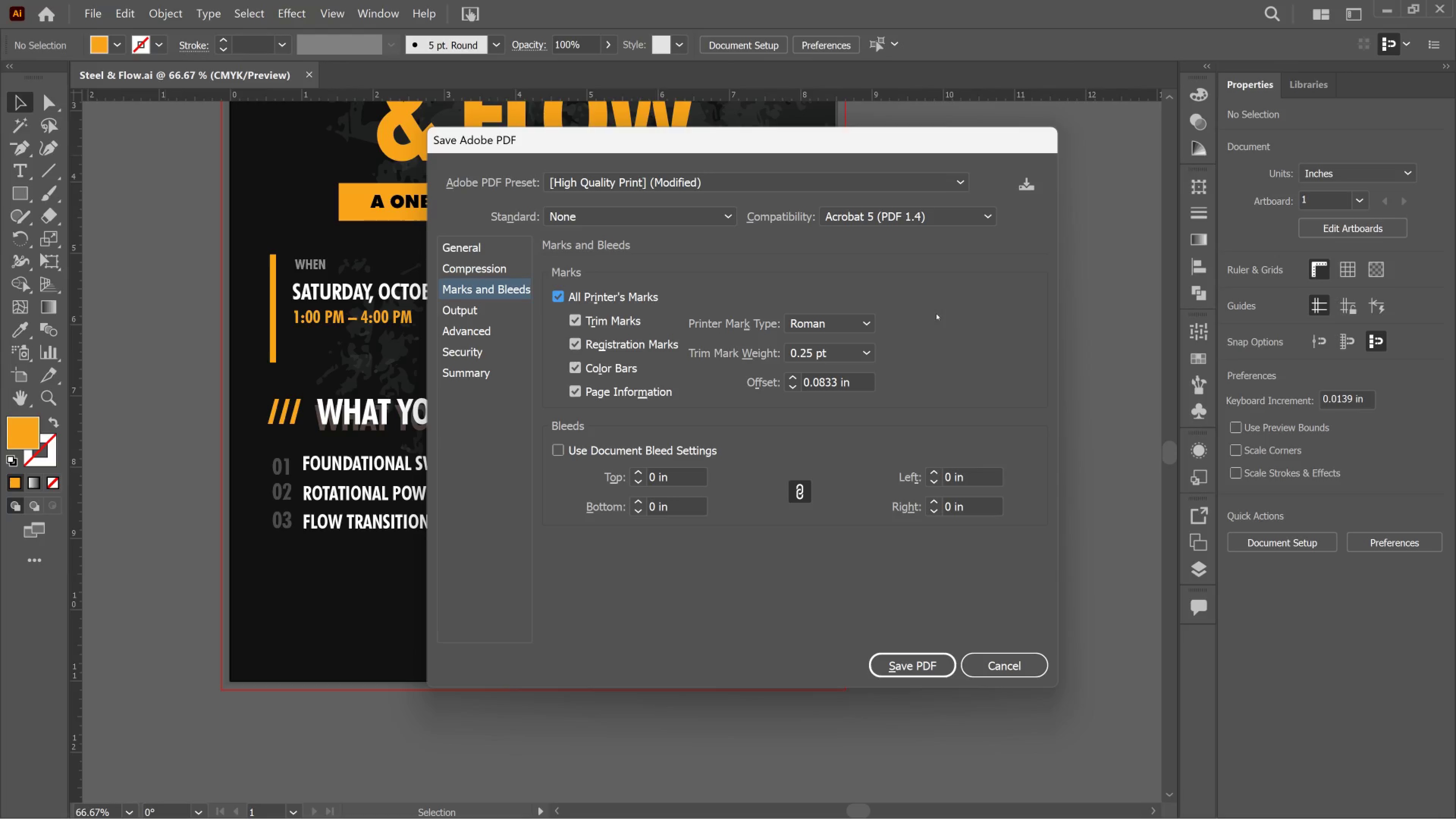 
left_click([567, 450])
 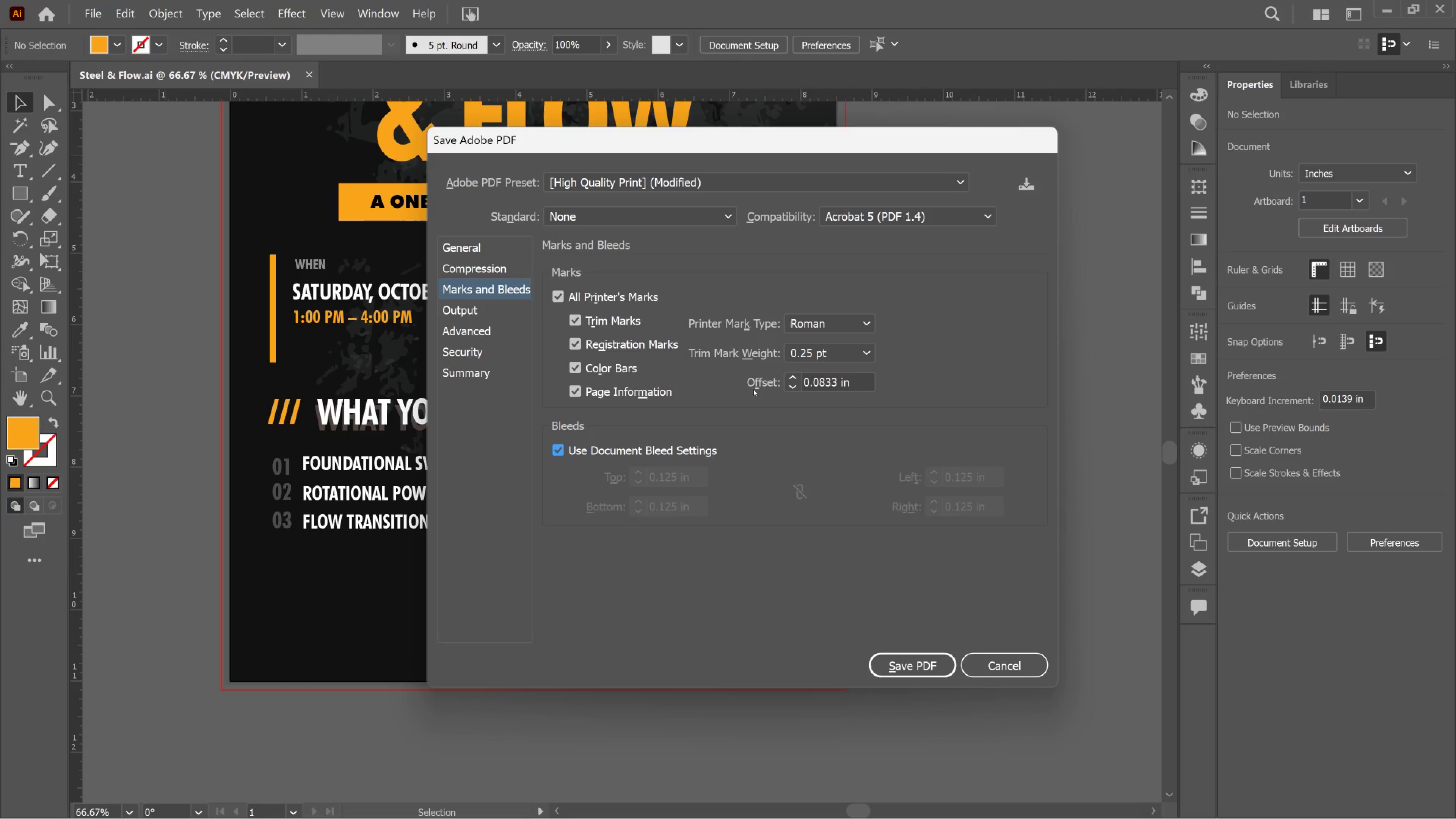 
key(Alt+AltLeft)
 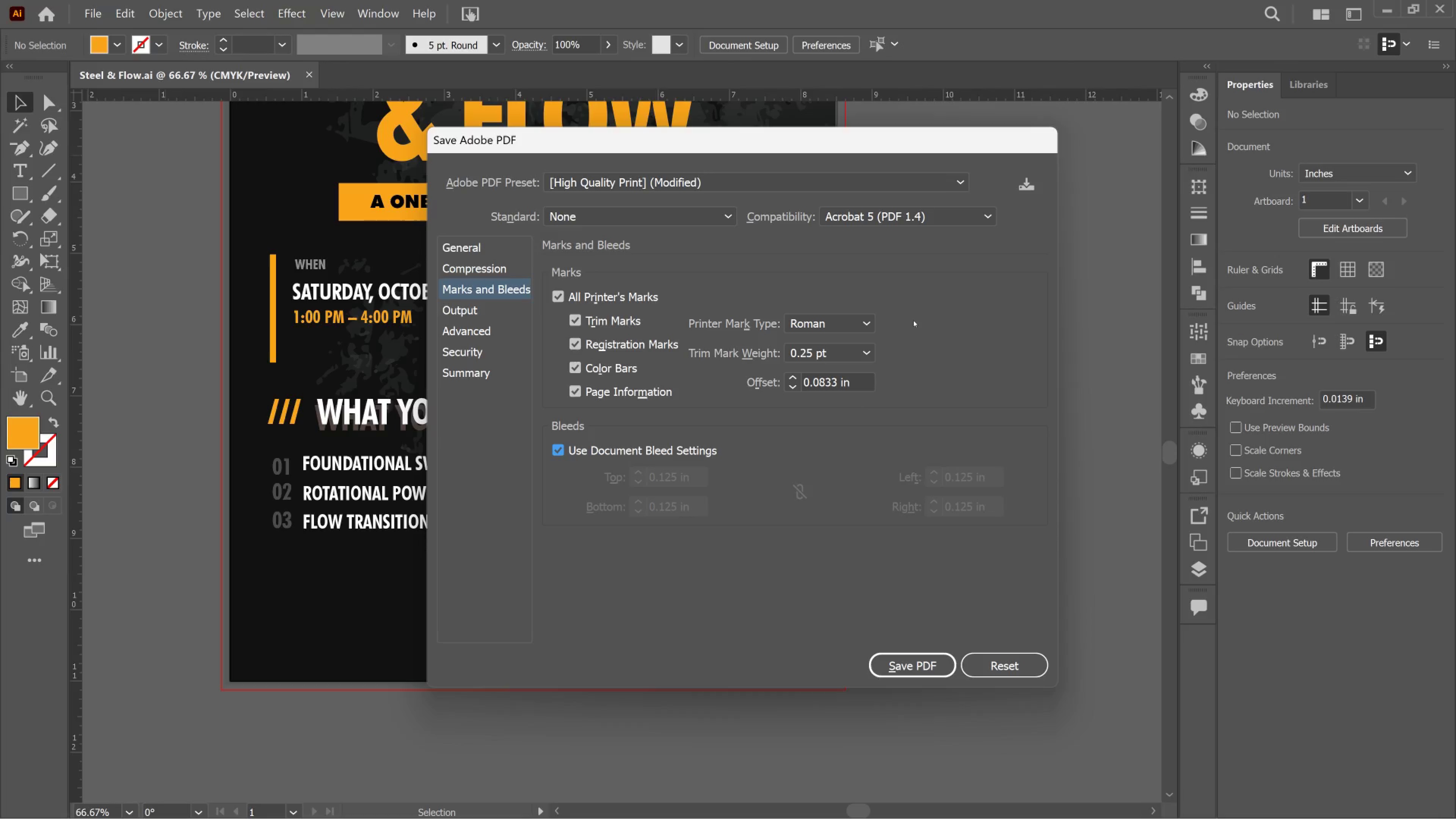 
key(Alt+Tab)